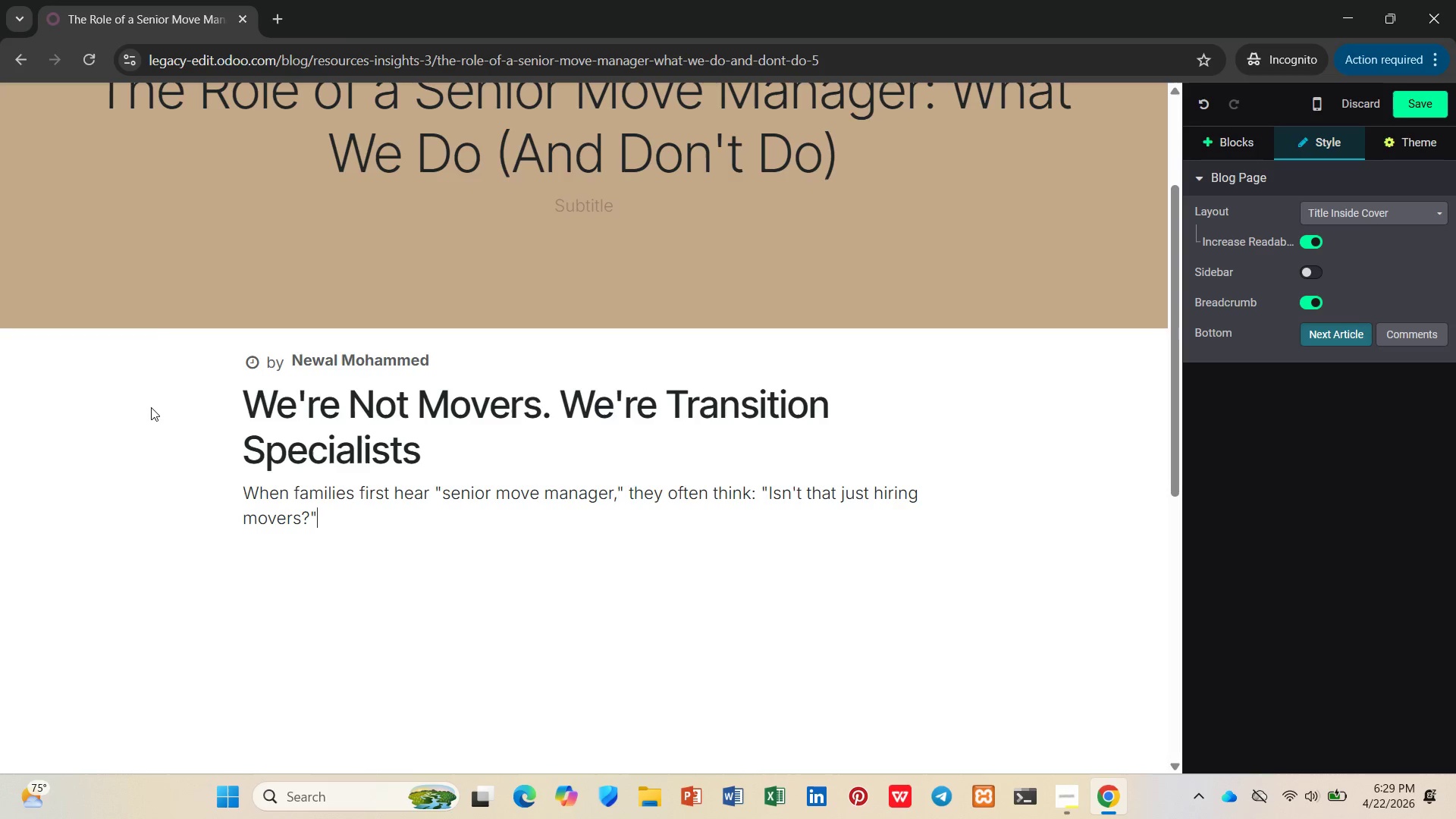 
 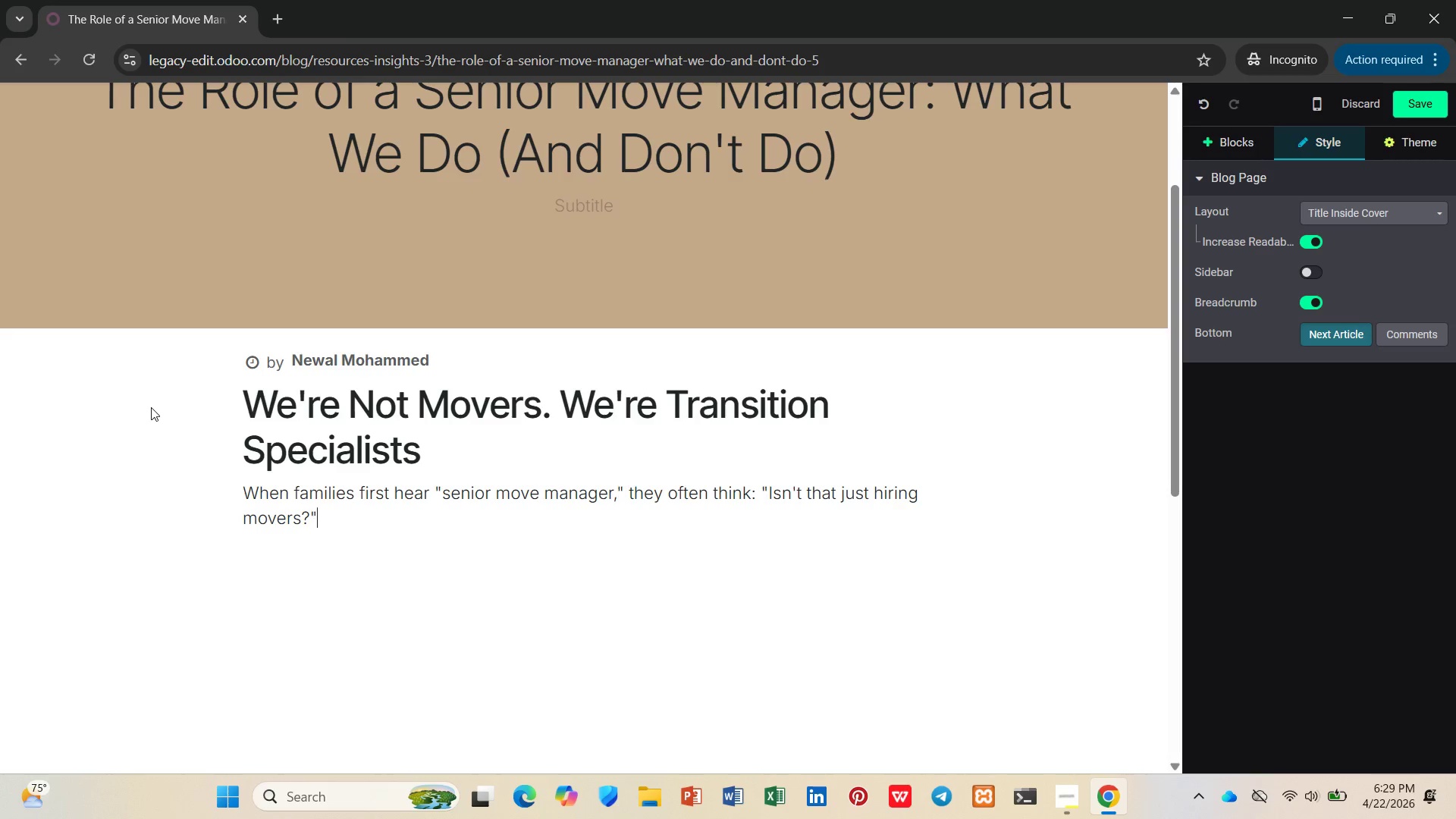 
key(ArrowRight)
 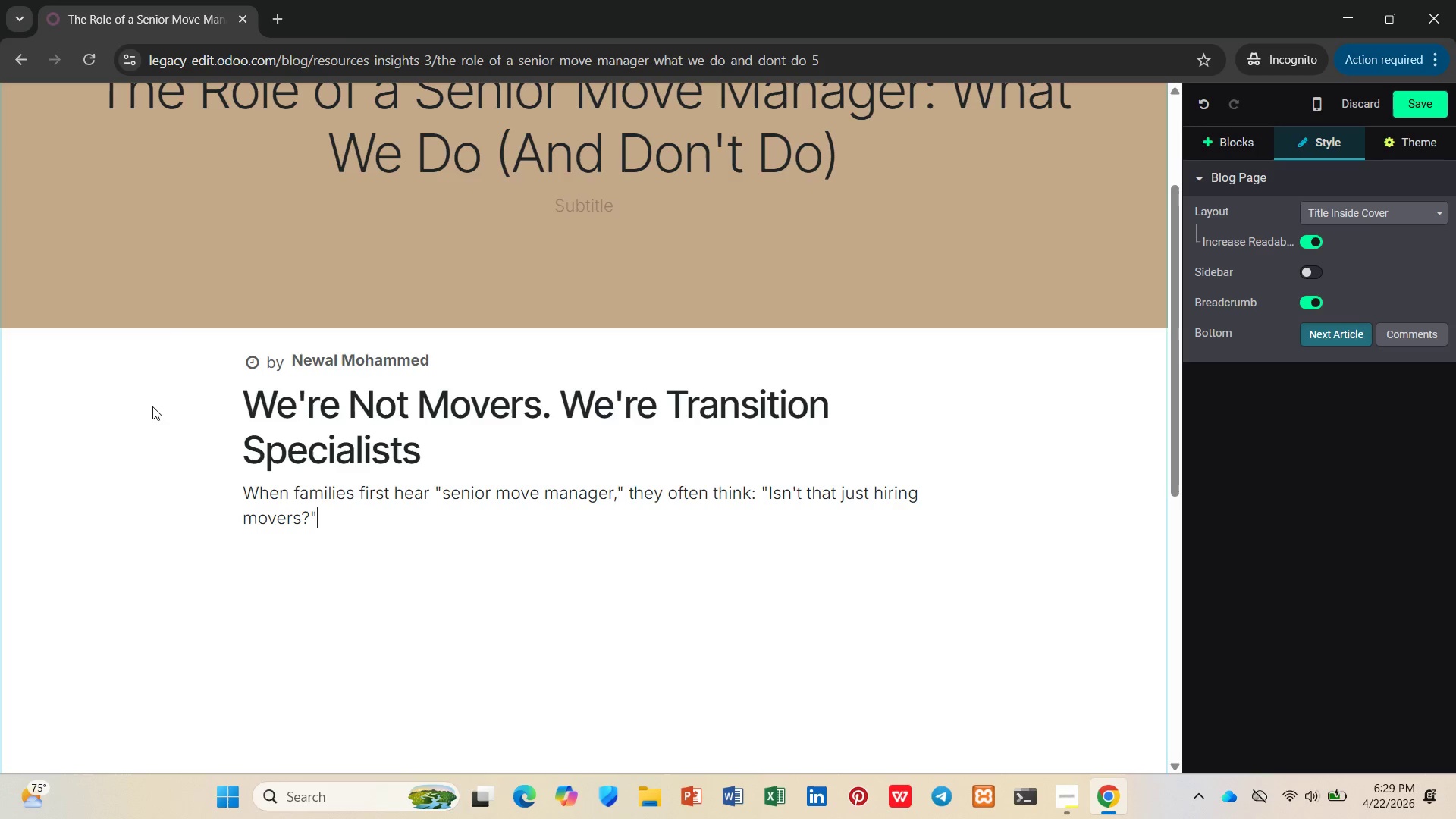 
key(Enter)
 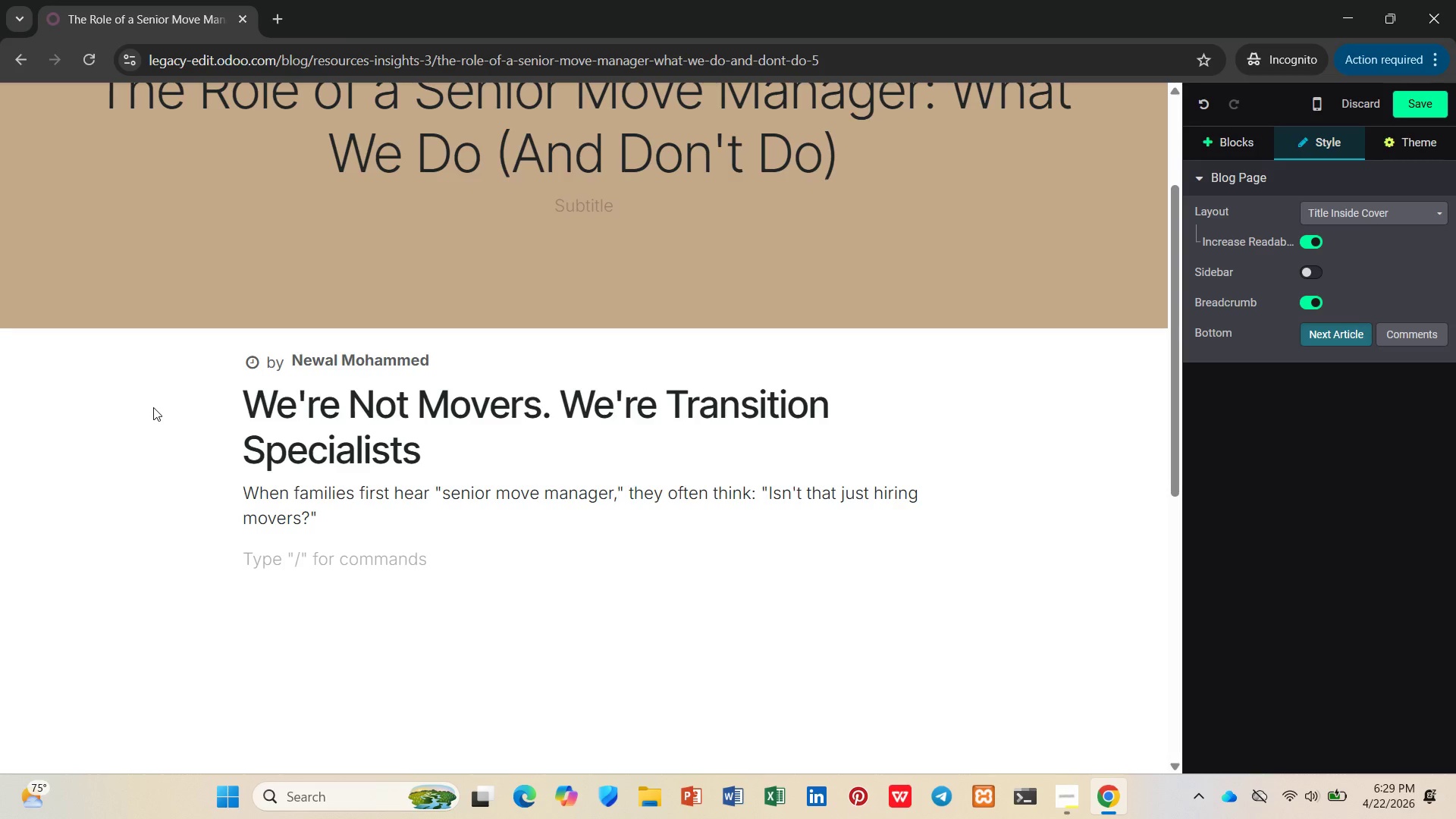 
type(Not quite.)
 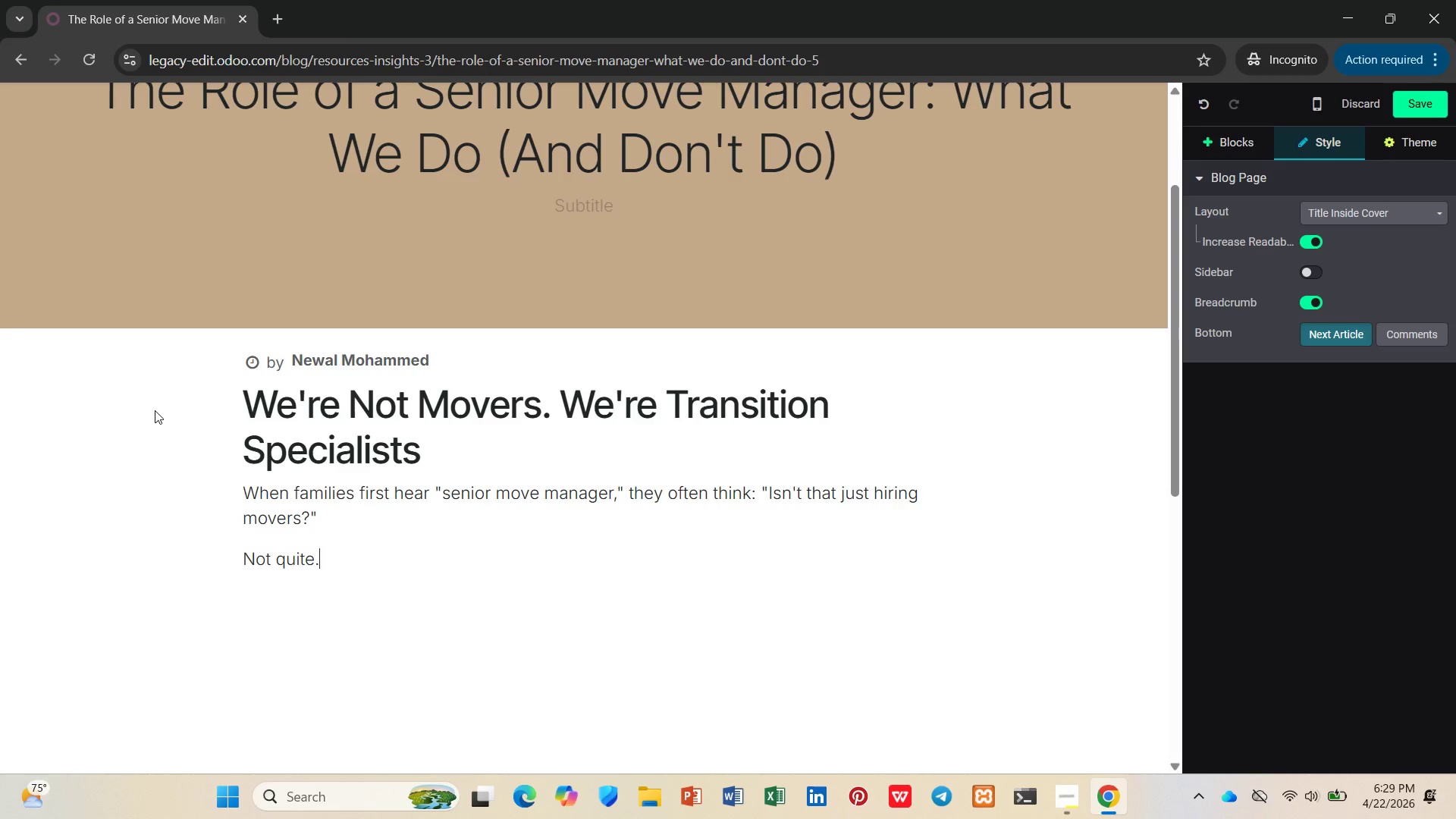 
key(Enter)
 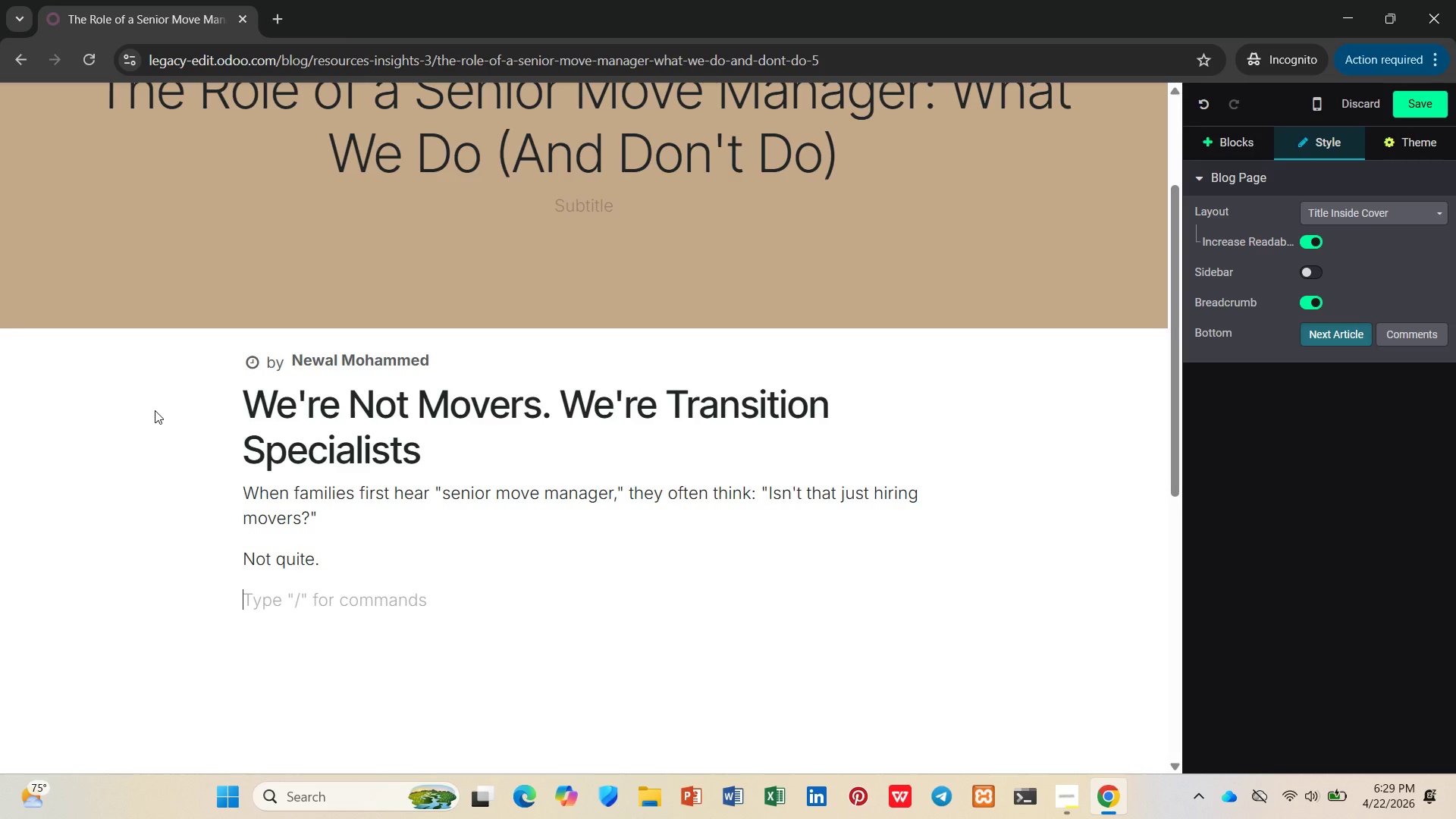 
type(A mover transports boxes. A senior move manager wals besif)
key(Backspace)
type(de you through every emotionala )
key(Backspace)
key(Backspace)
type( and logoa)
key(Backspace)
type(s)
key(Backspace)
key(Backspace)
type(istical step of downsizing - somethi)
key(Backspace)
key(Backspace)
 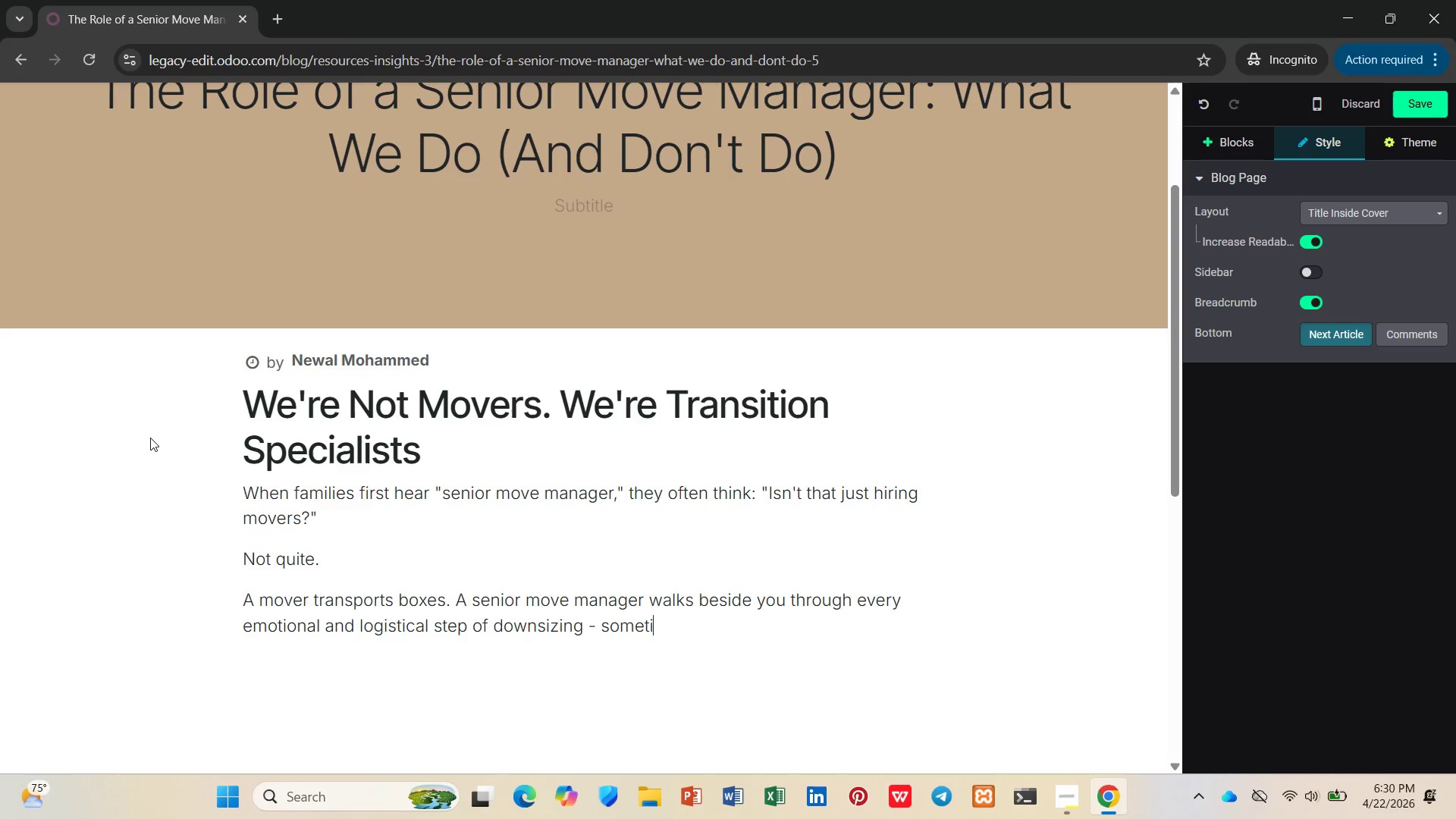 
 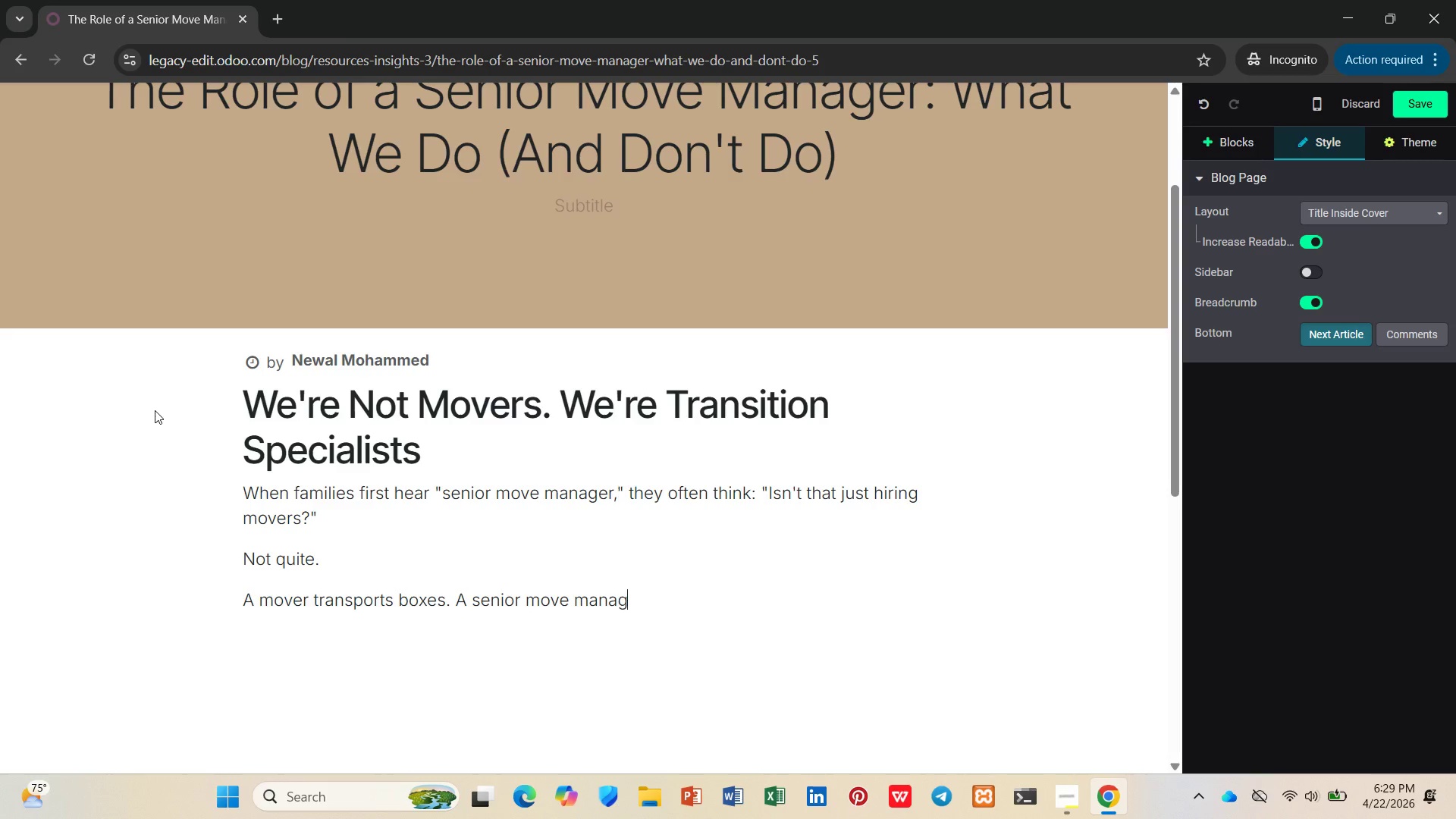 
hold_key(key=K, duration=0.36)
 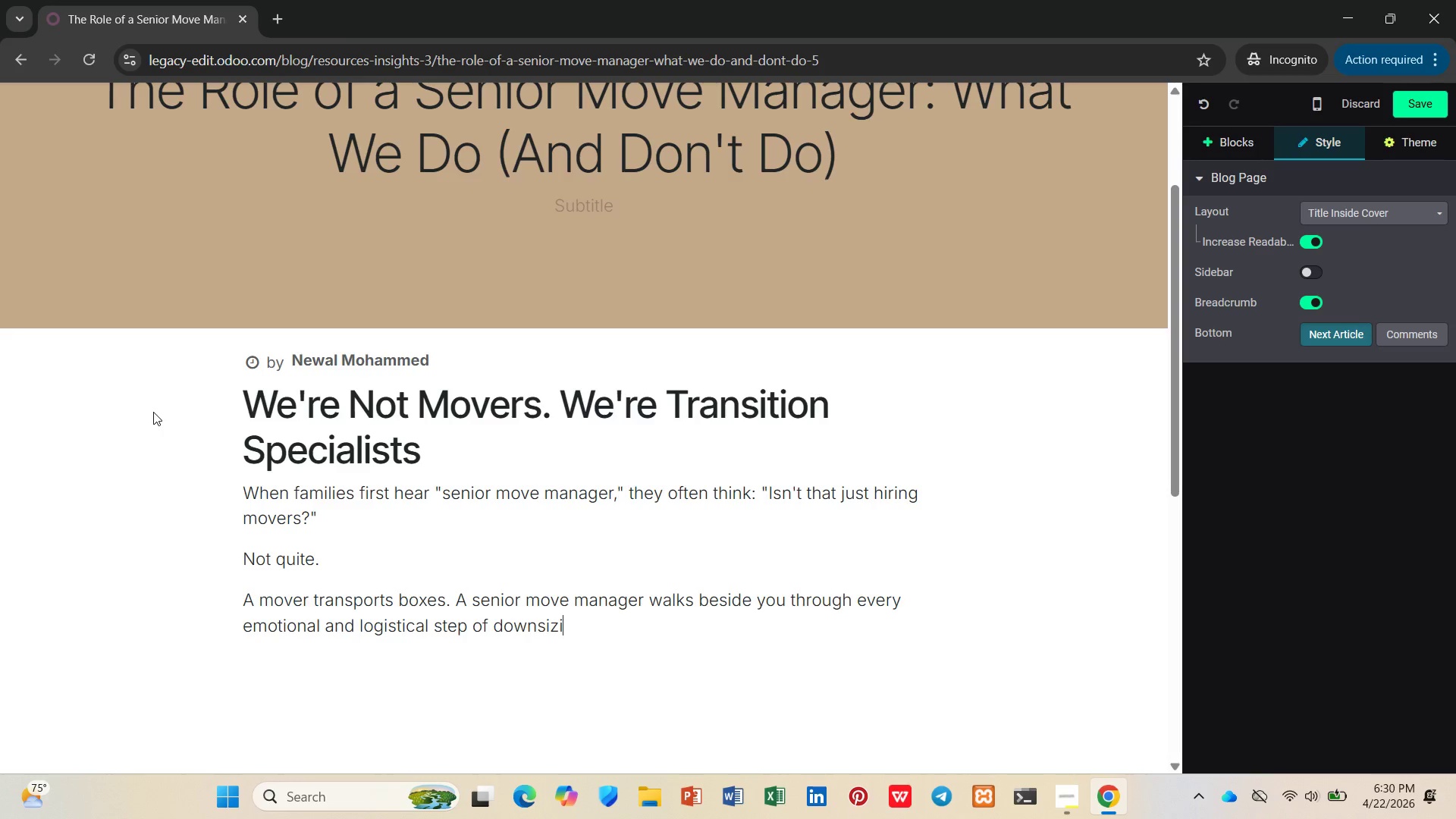 
type(imes for months beforet )
key(Backspace)
key(Backspace)
type( the truck arrives.)
 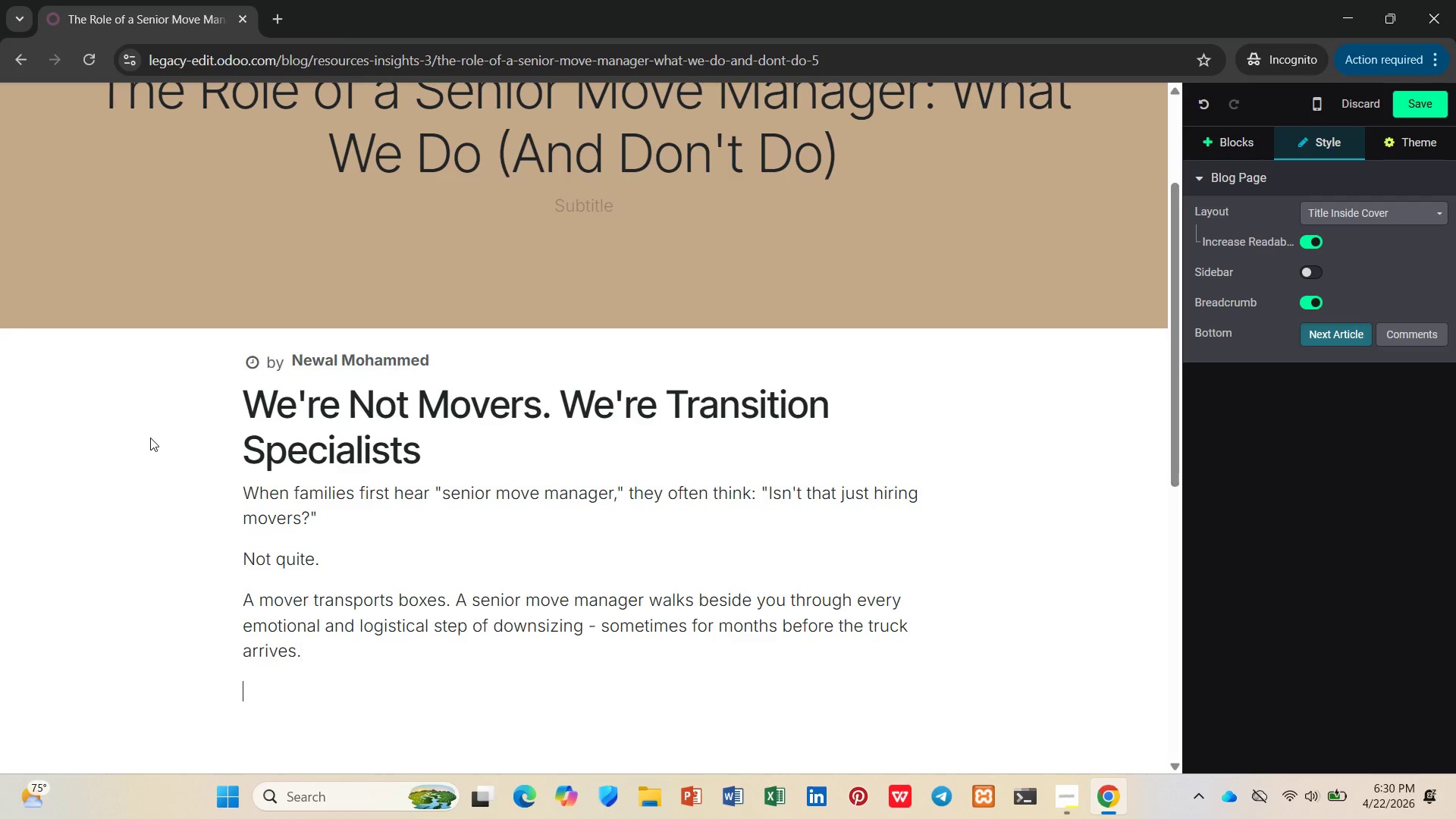 
key(Enter)
 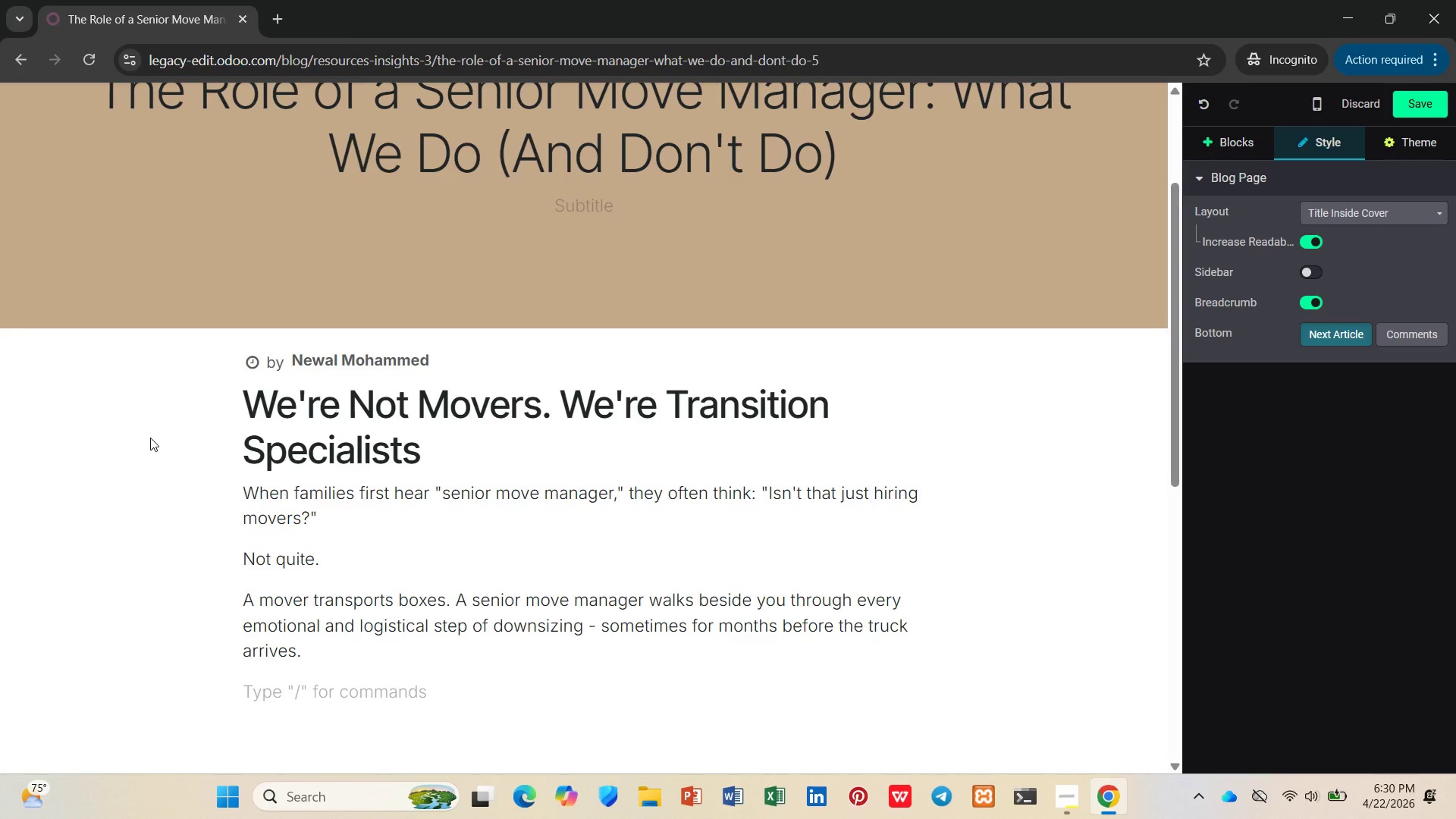 
type(/h2)
 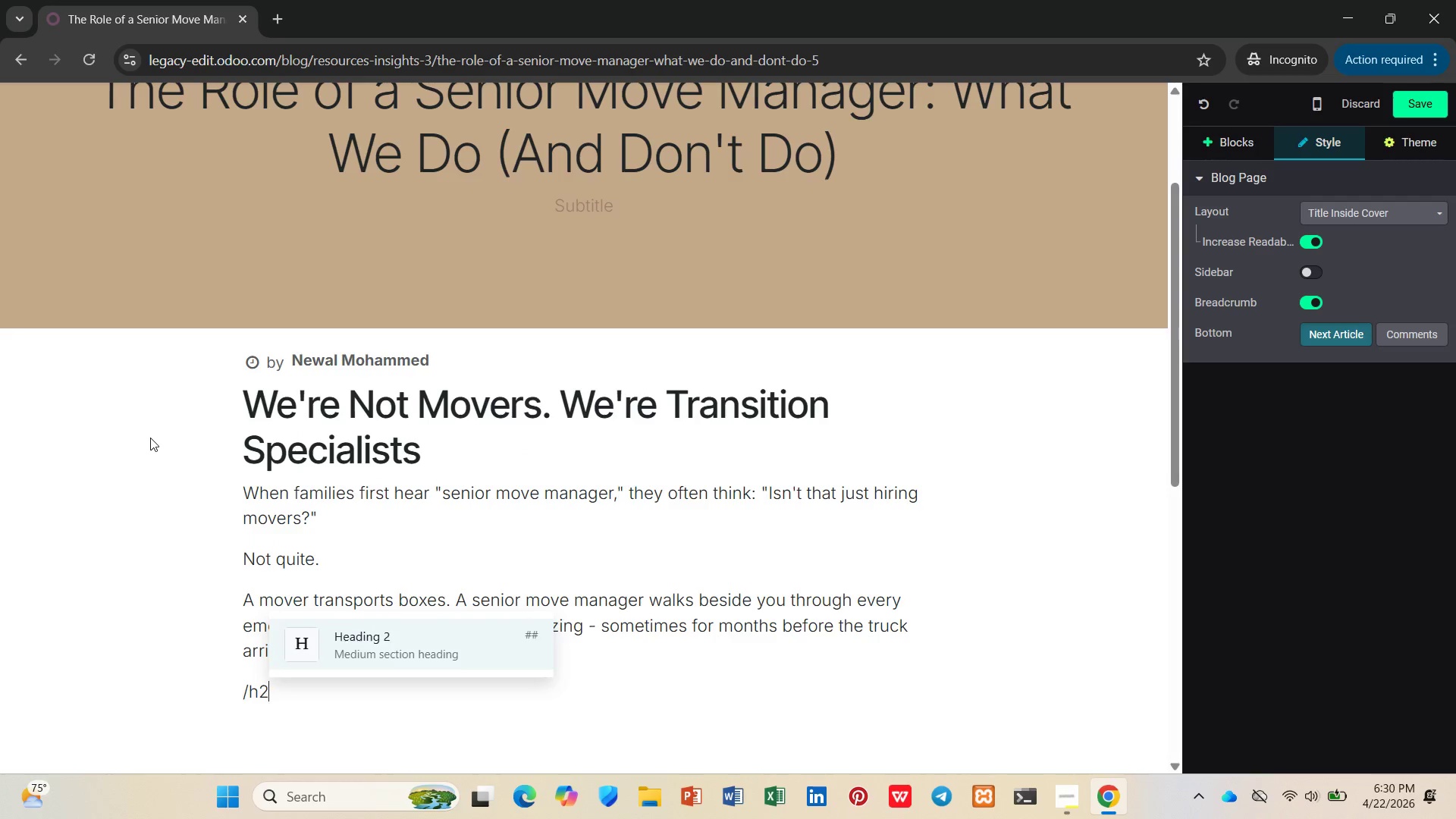 
key(Enter)
 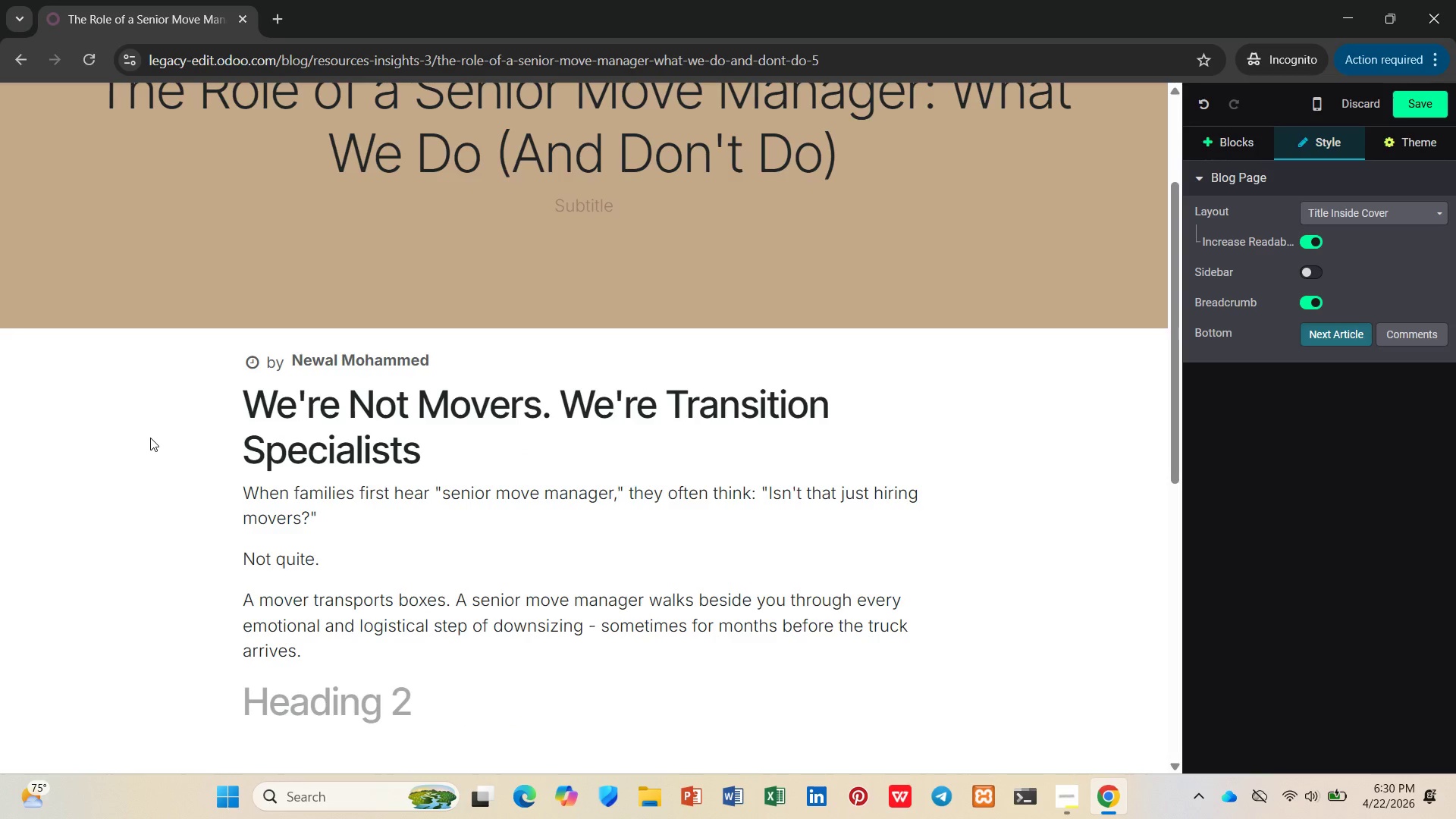 
hold_key(key=ShiftLeft, duration=0.56)
 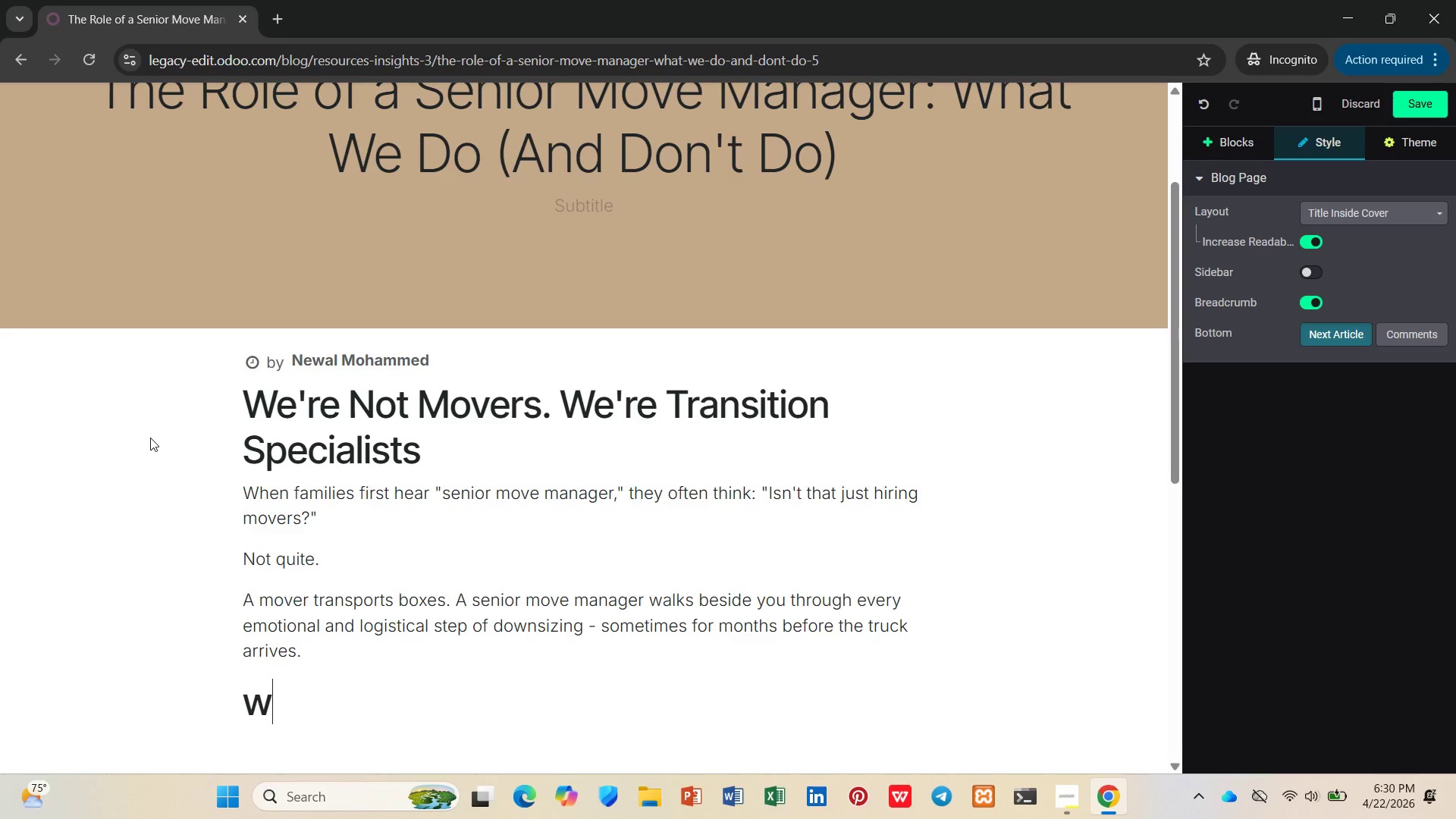 
type(wh)
key(Backspace)
key(Backspace)
type(What We a)
key(Backspace)
type(Actually DO)
key(Backspace)
type(o)
 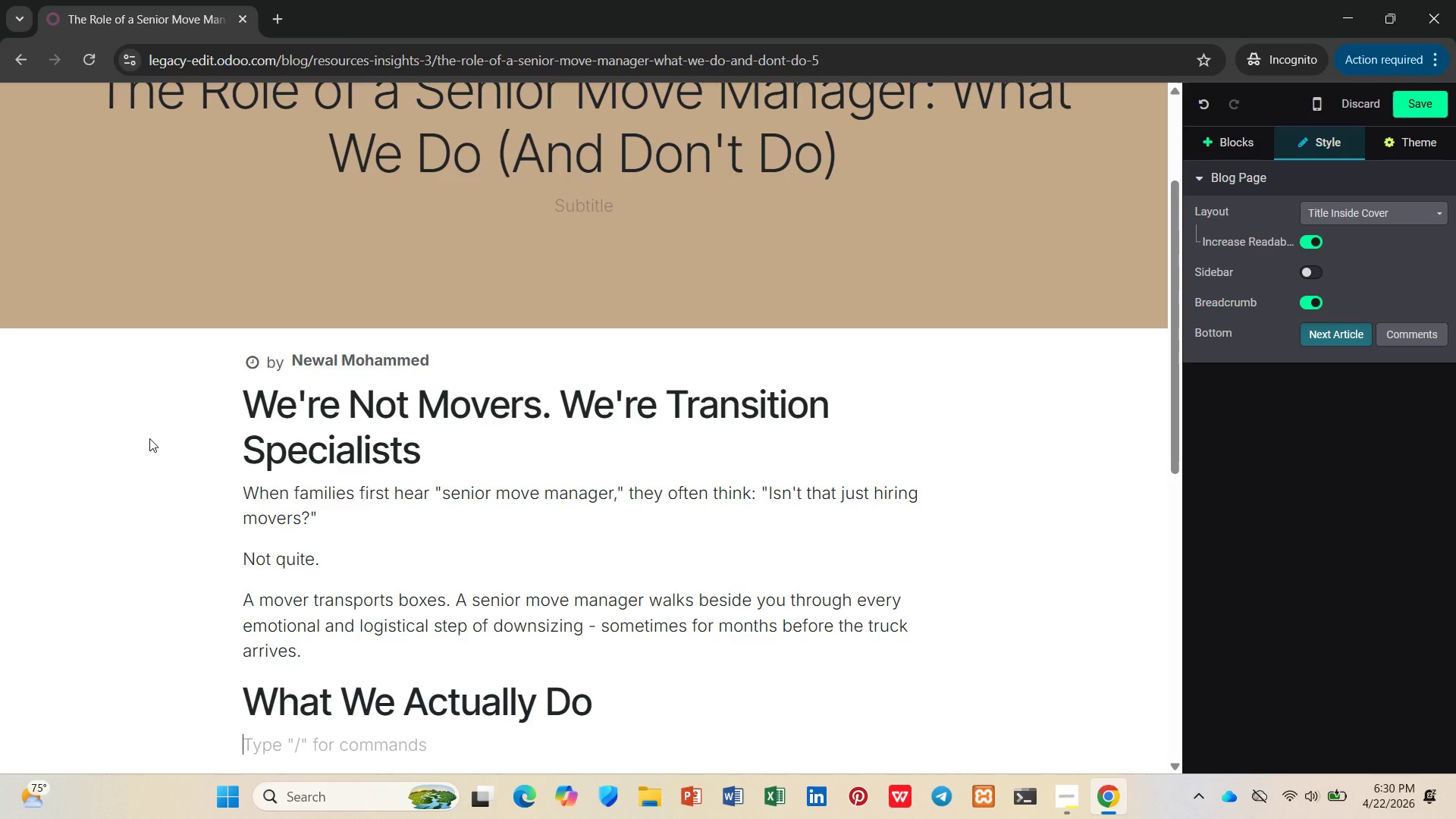 
 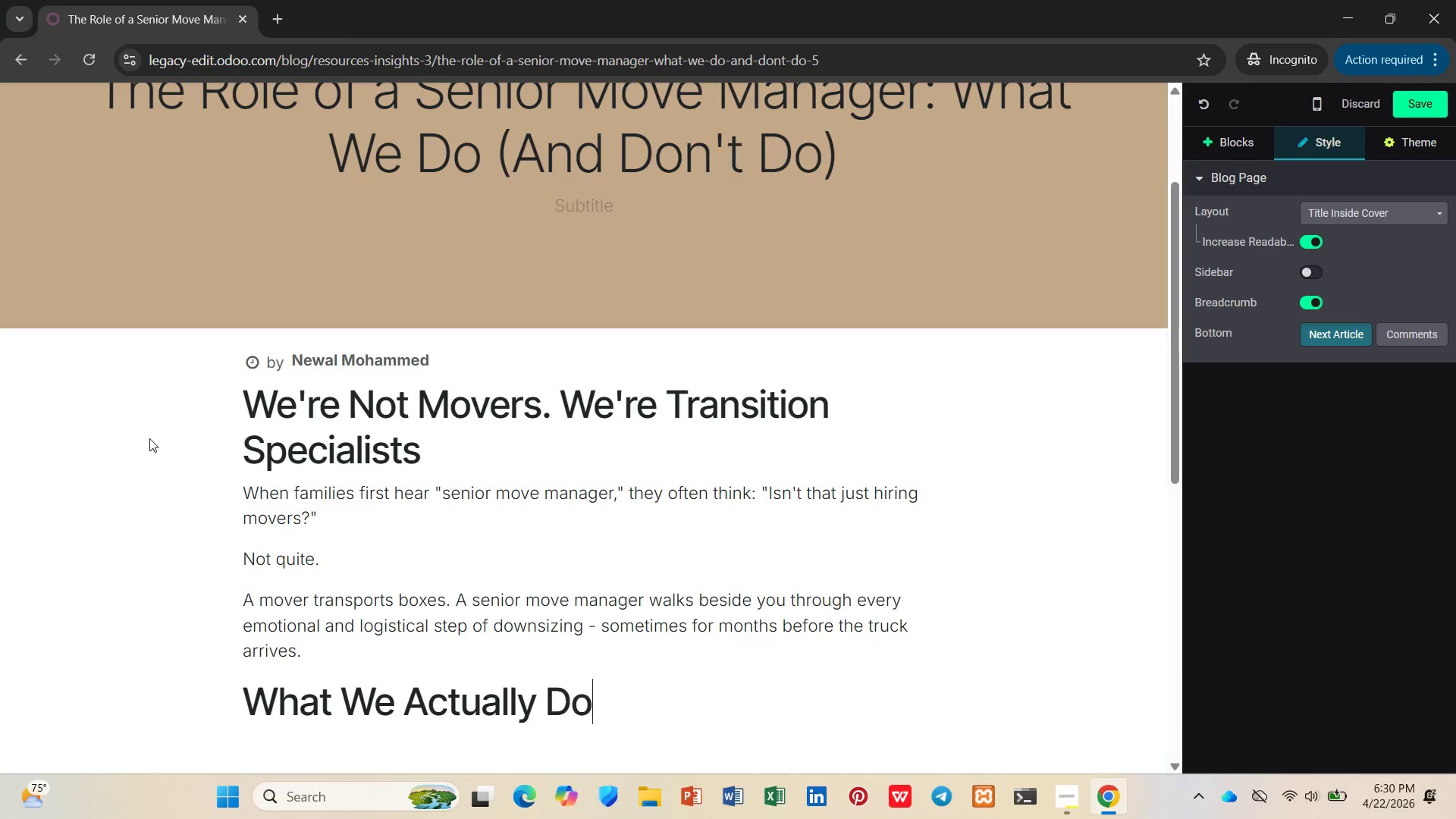 
key(Enter)
 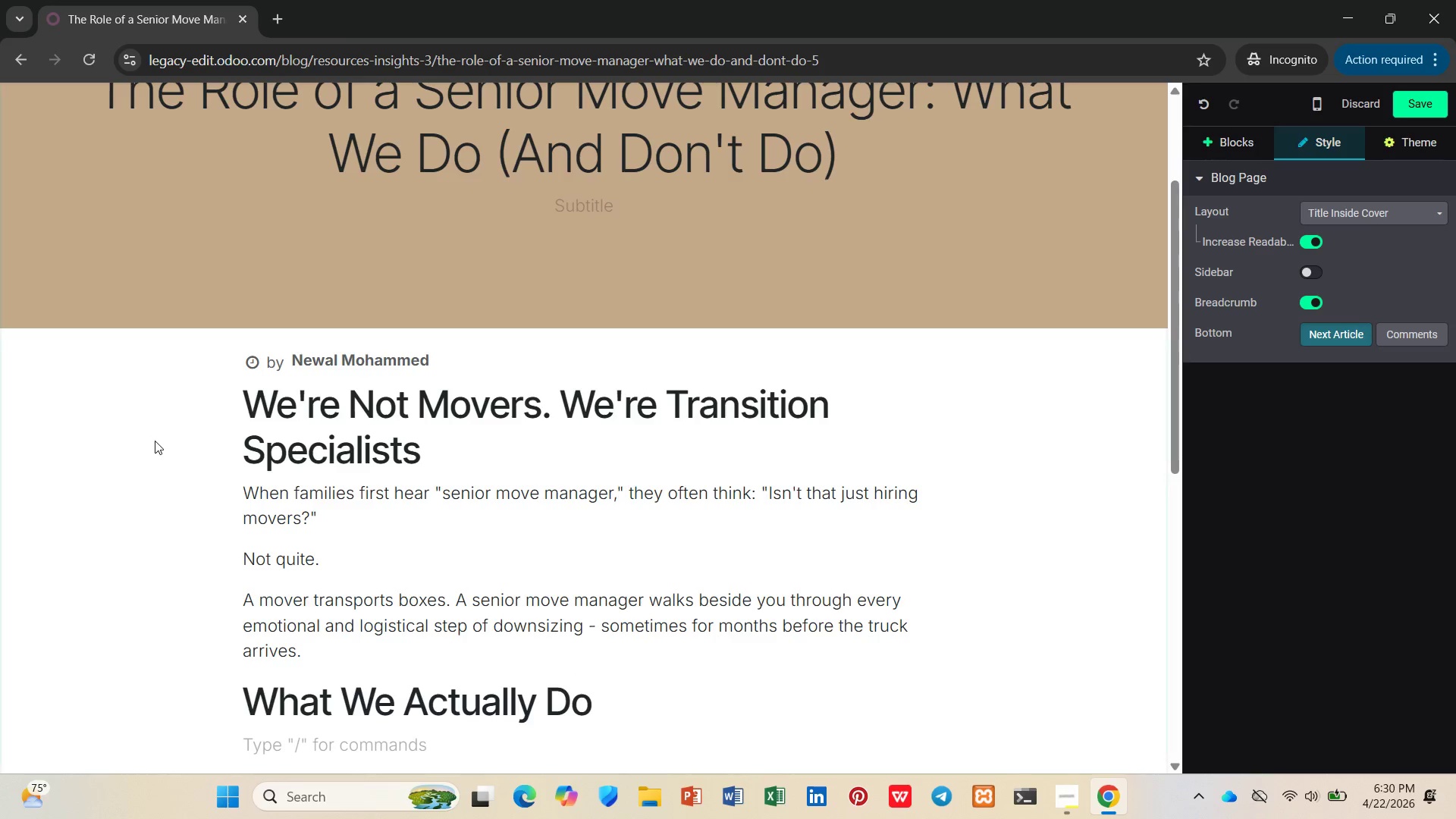 
scroll: coordinate [236, 717], scroll_direction: down, amount: 5.0
 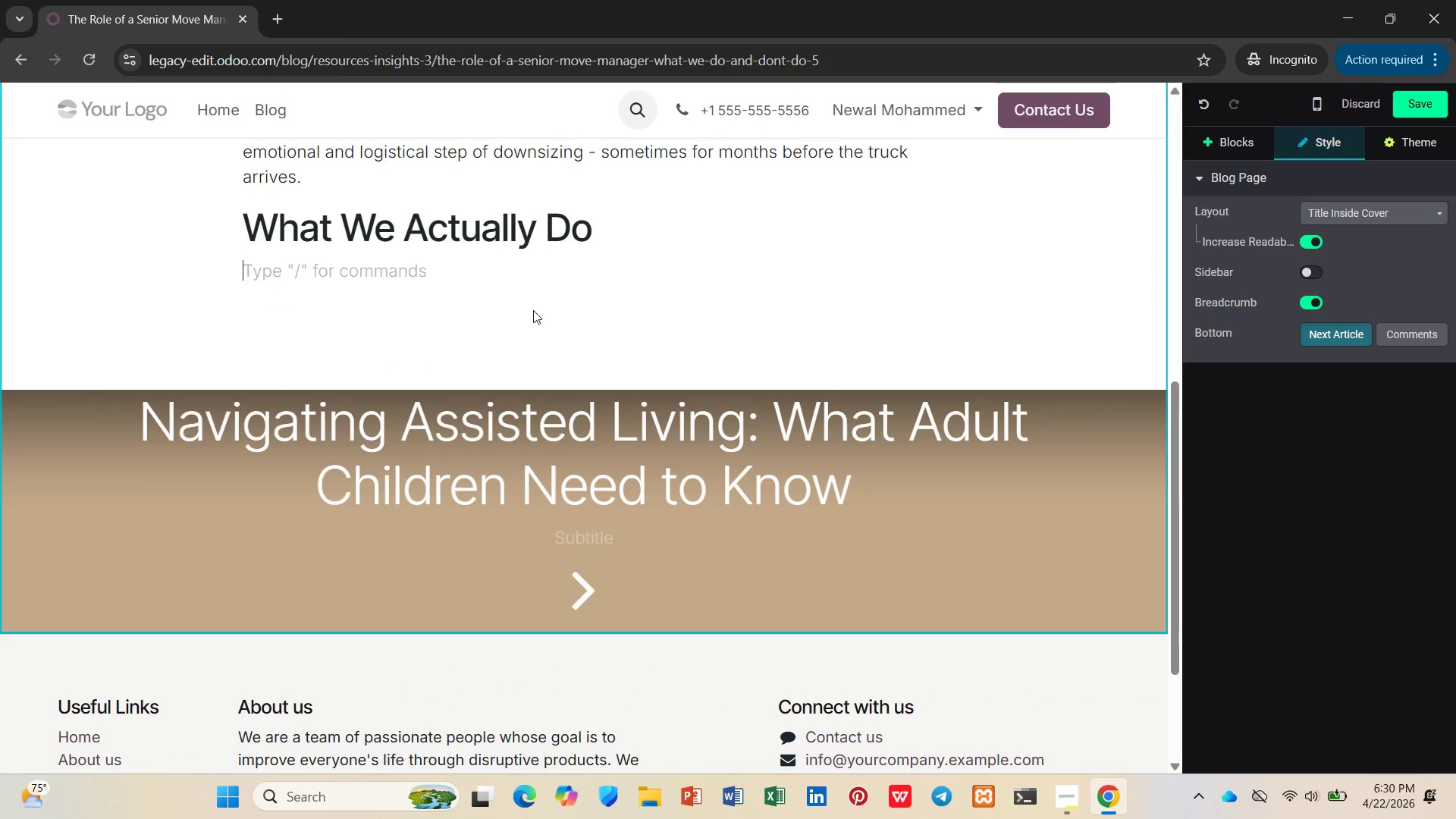 
type(/ul)
 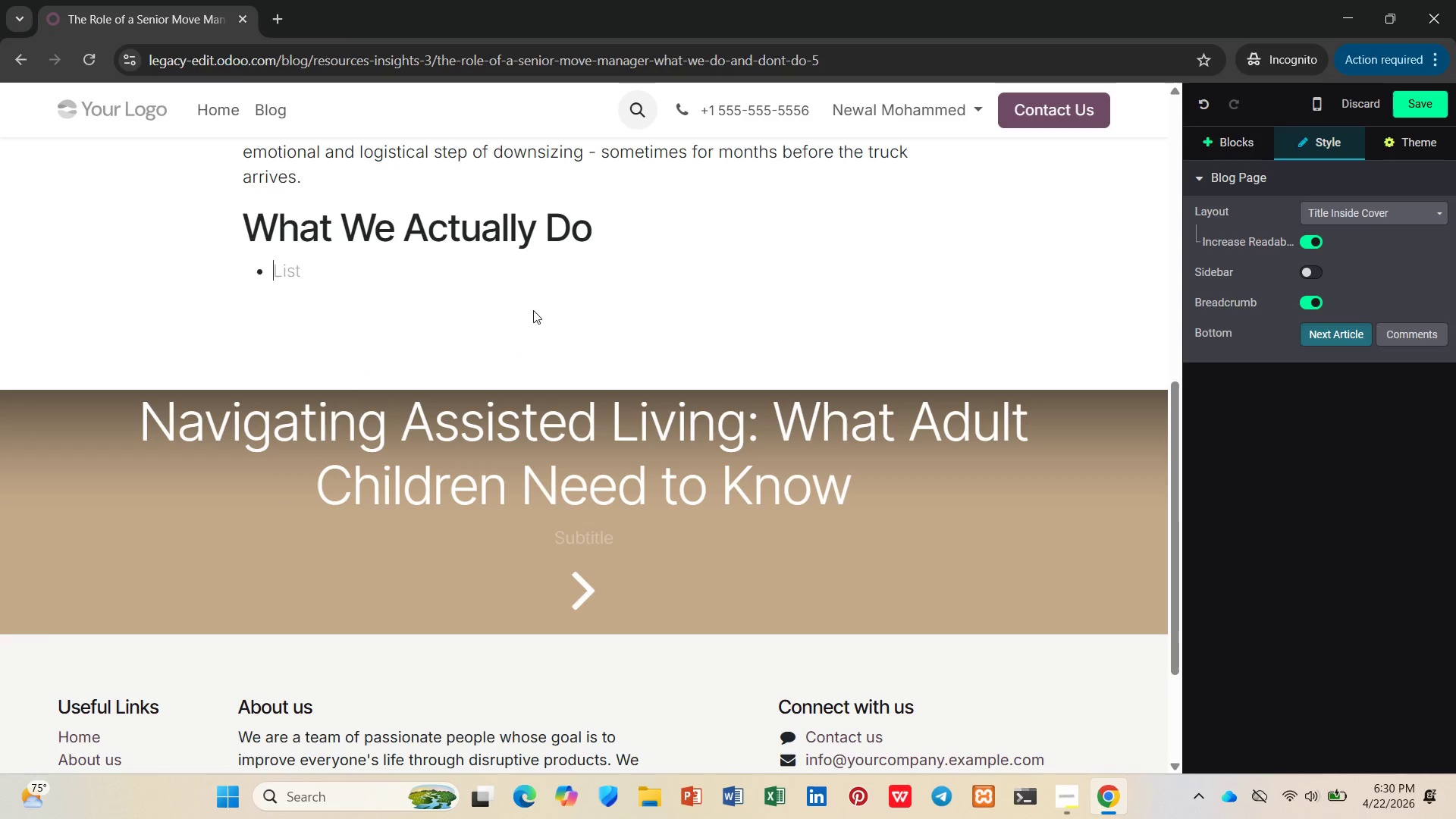 
key(Enter)
 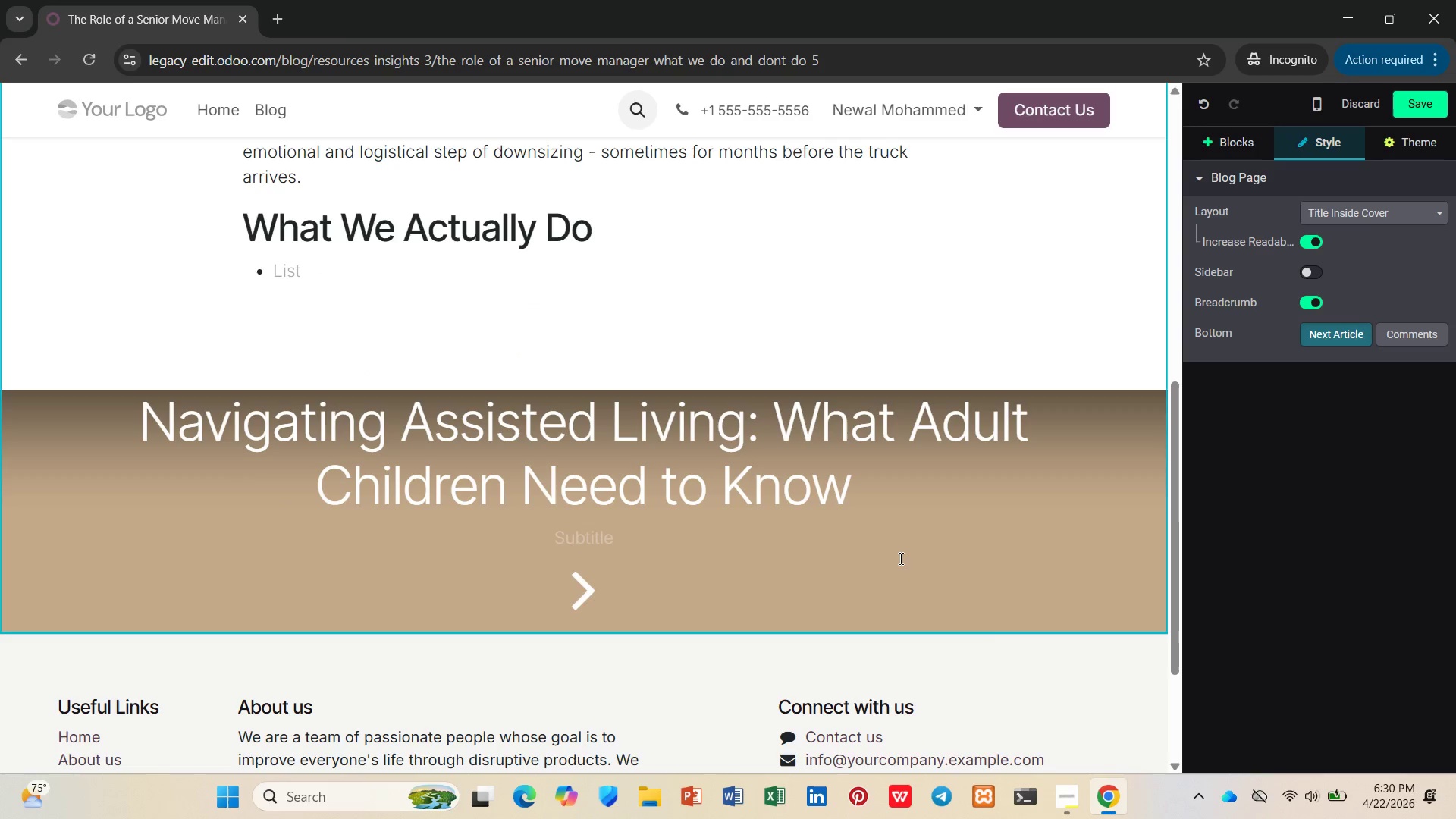 
wait(5.31)
 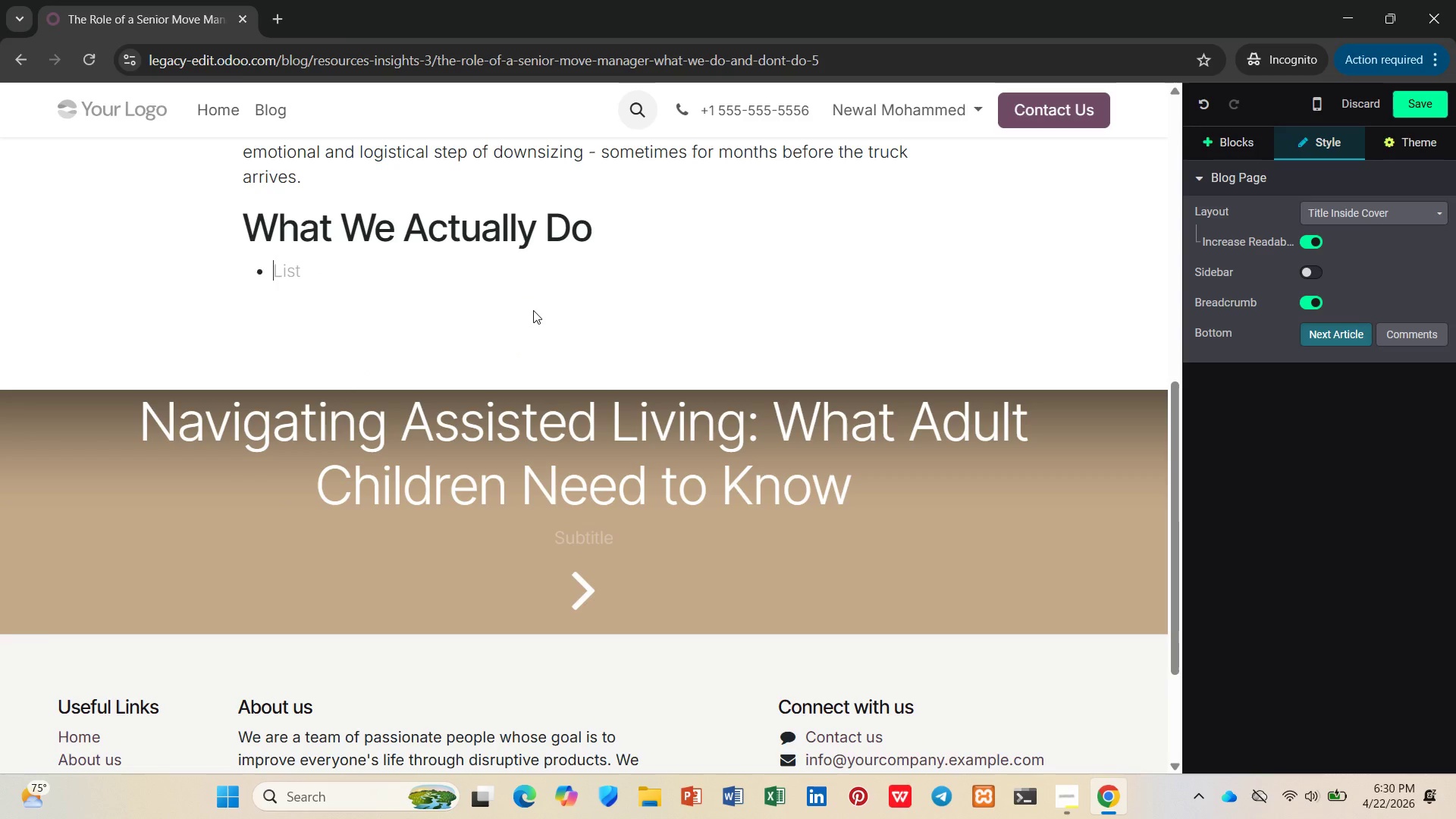 
left_click([1076, 814])